 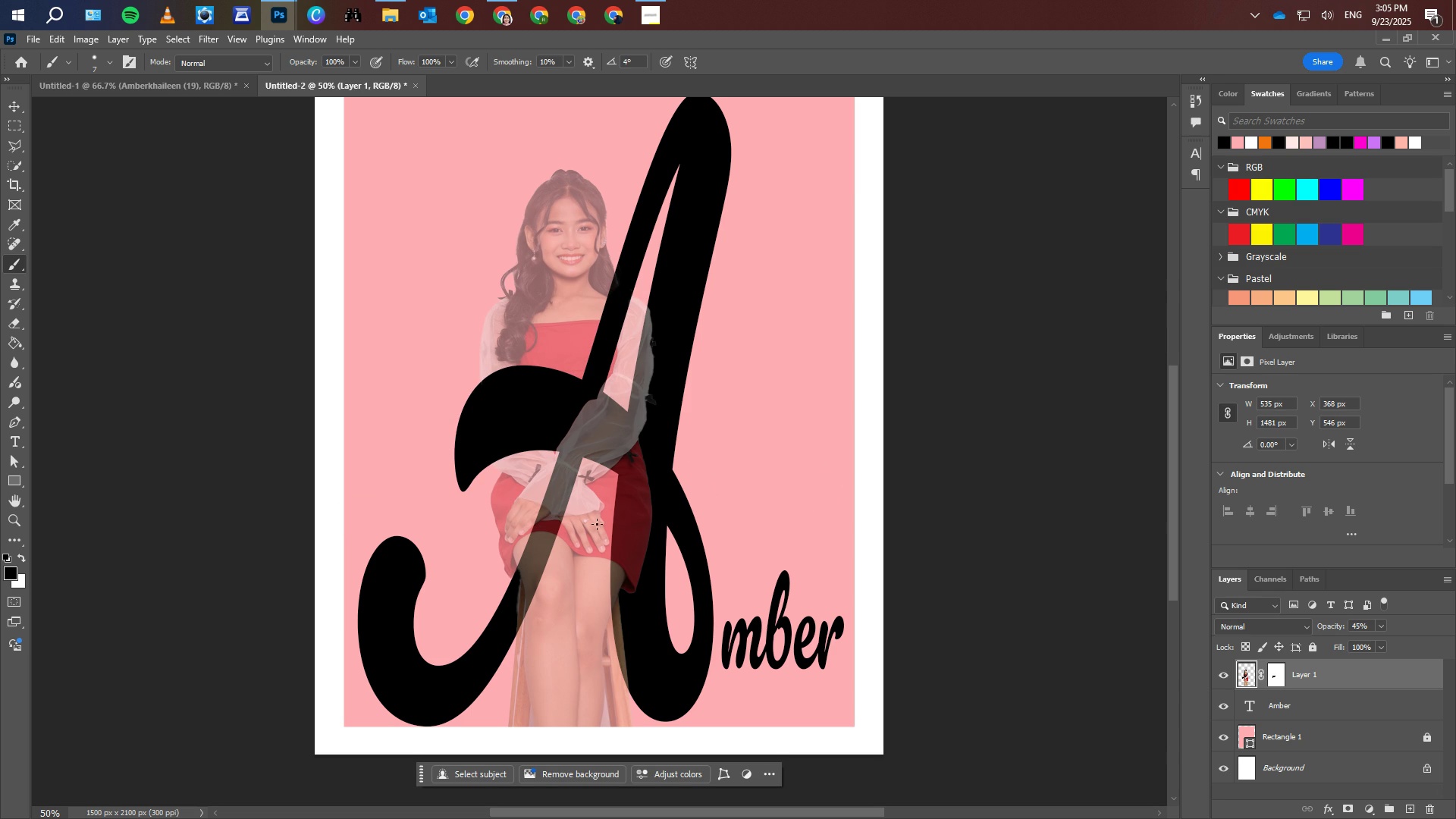 
scroll: coordinate [545, 541], scroll_direction: down, amount: 1.0
 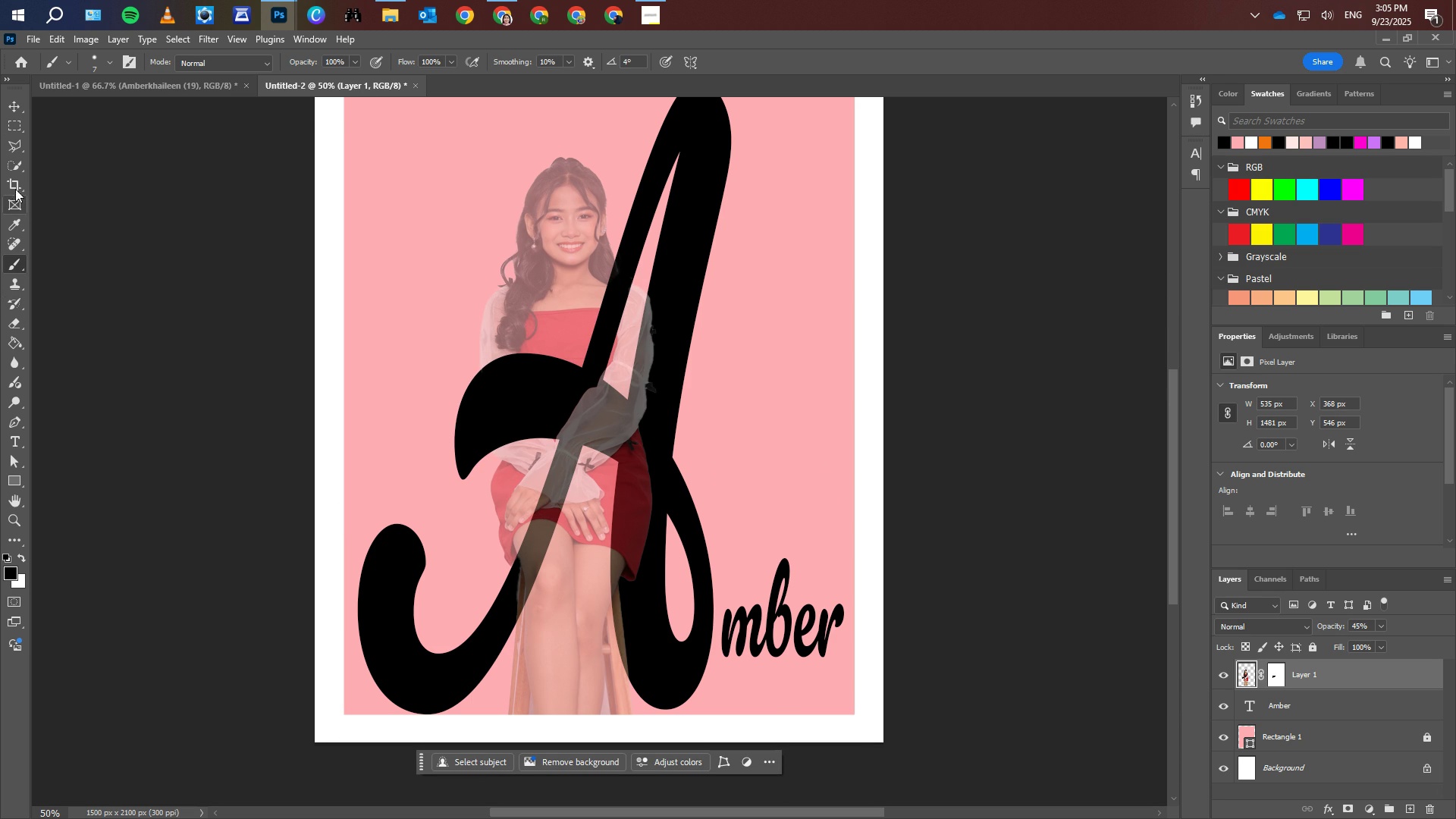 
left_click([14, 157])
 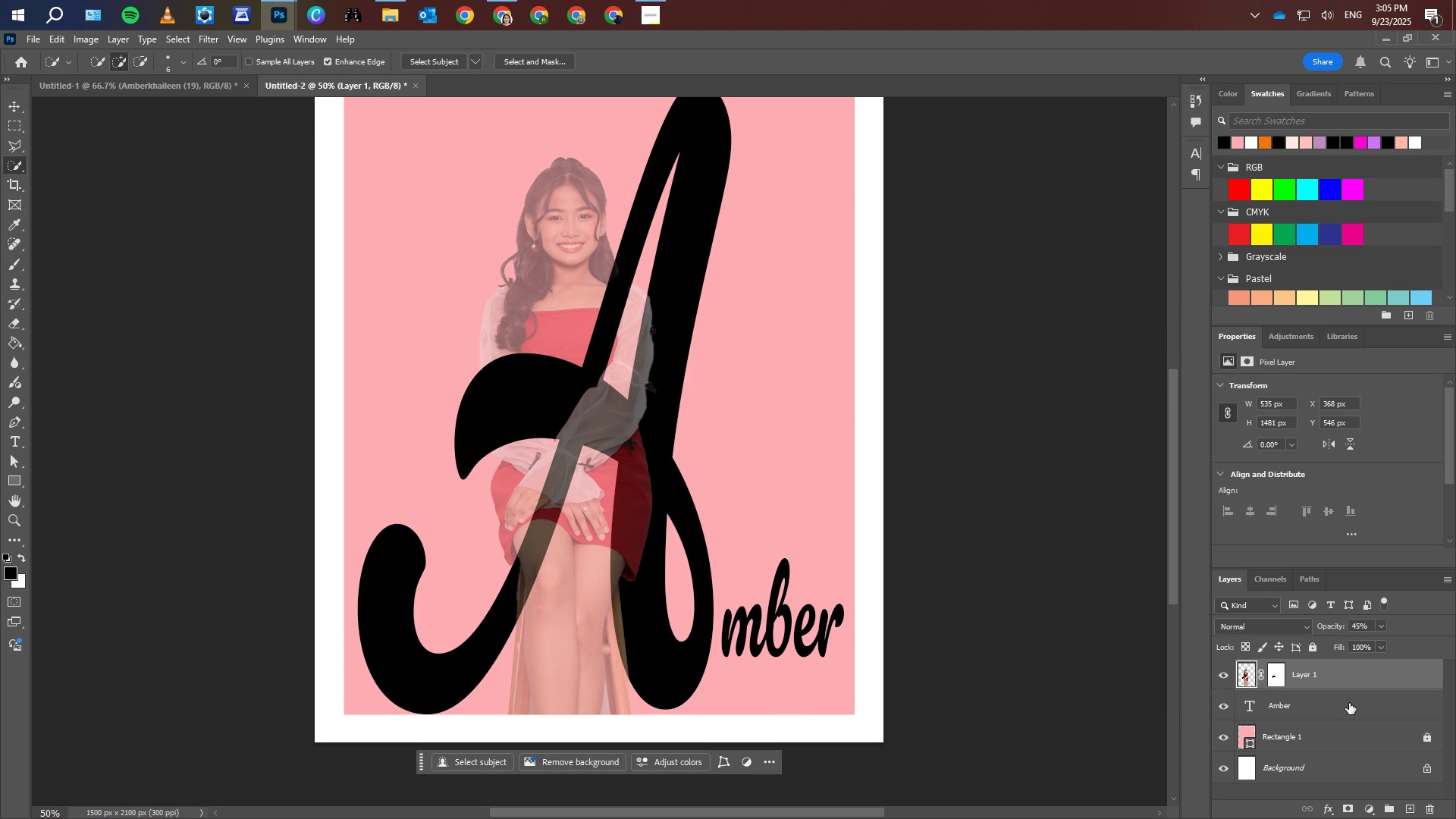 
left_click([1349, 703])
 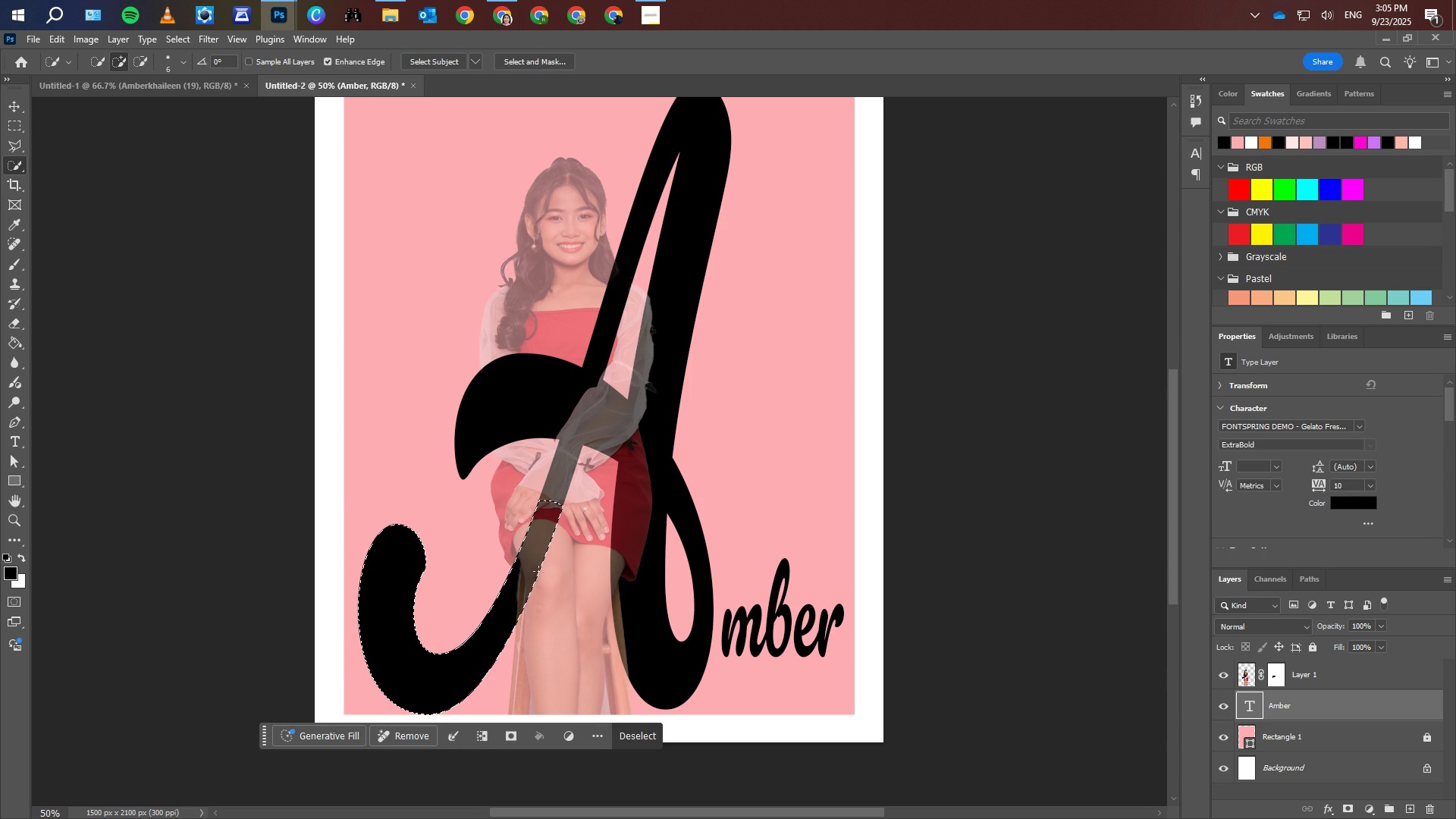 
wait(11.2)
 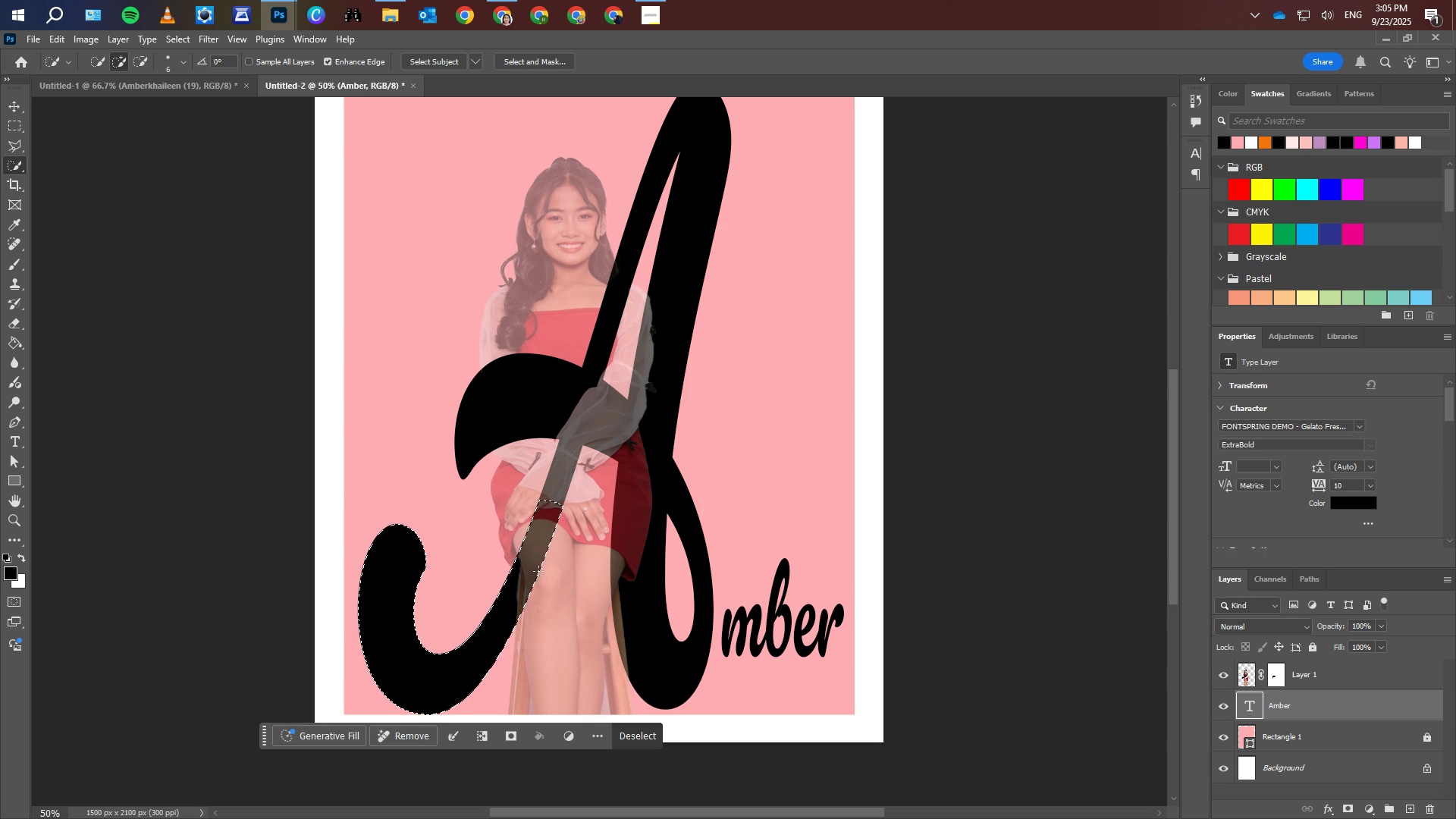 
scroll: coordinate [555, 447], scroll_direction: up, amount: 2.0
 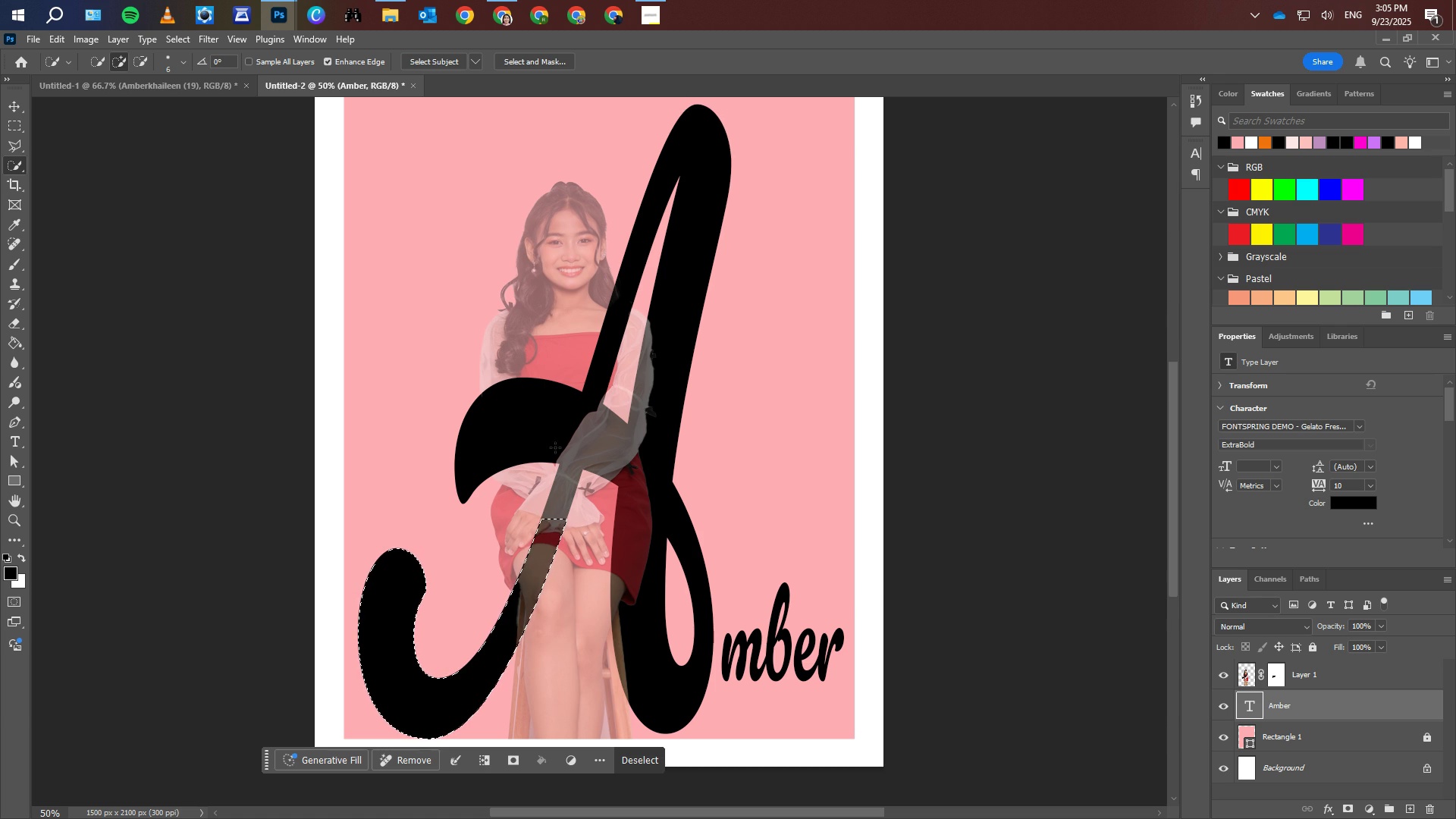 
scroll: coordinate [557, 450], scroll_direction: down, amount: 3.0
 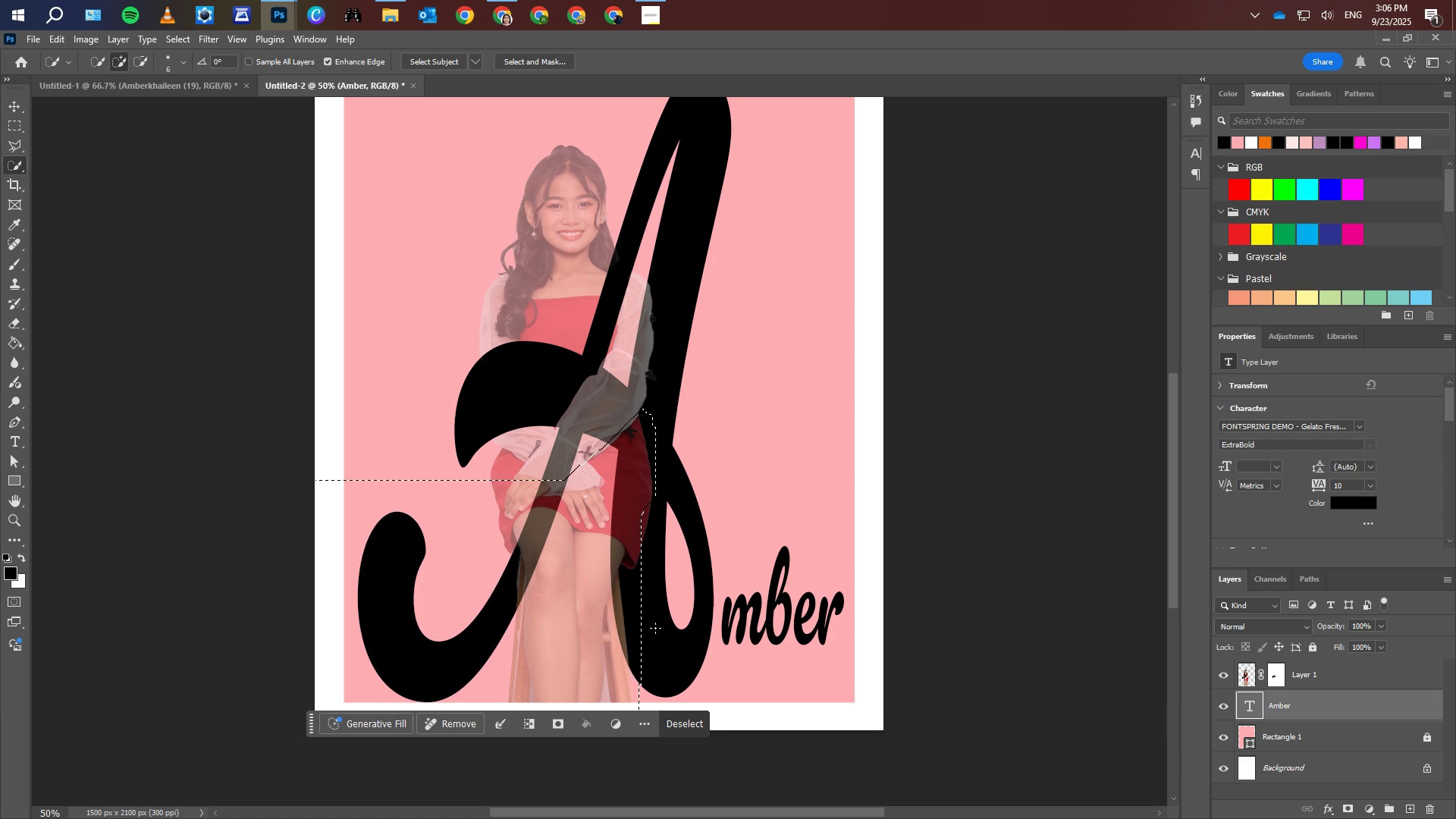 
wait(13.17)
 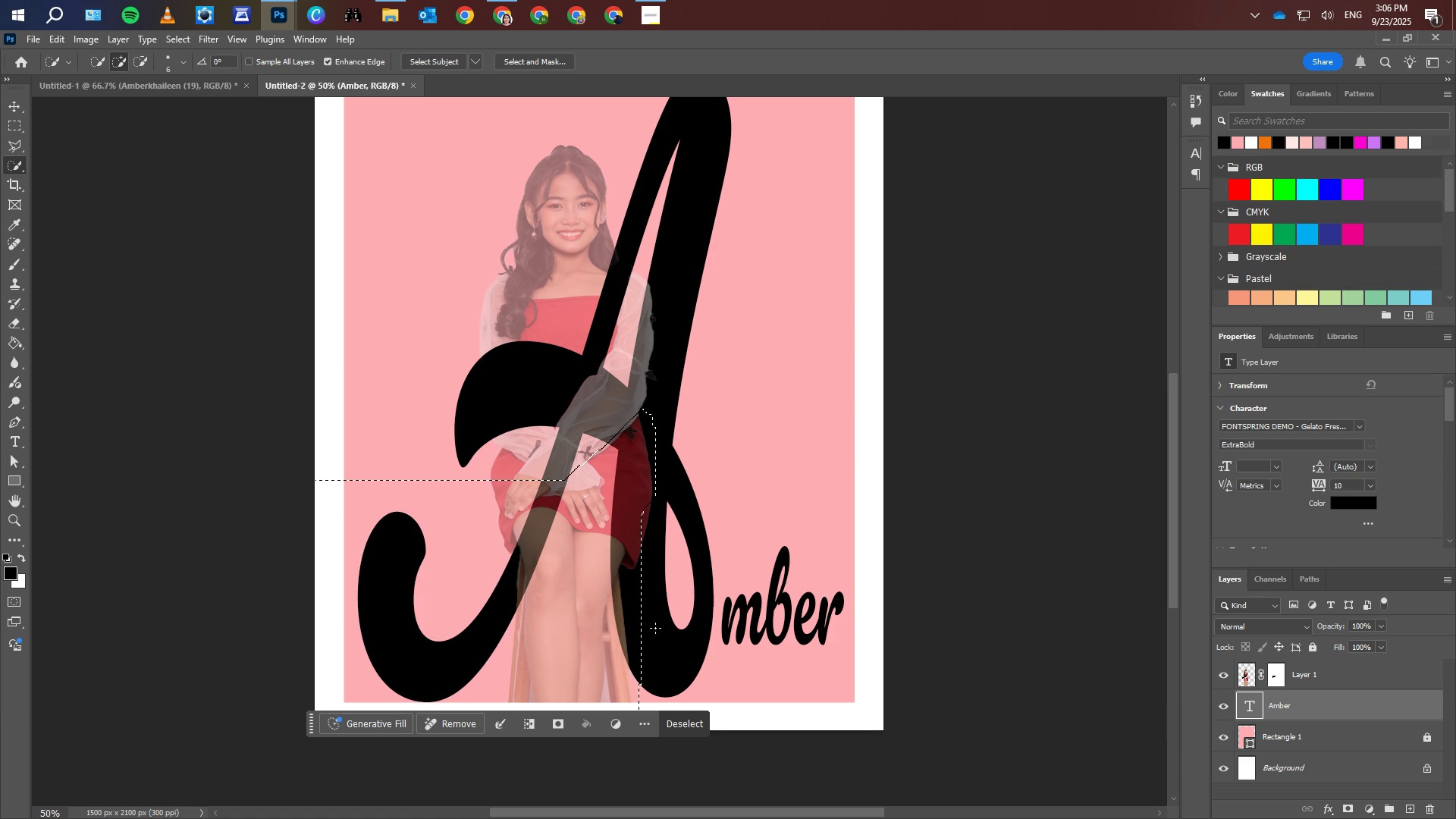 
left_click([12, 264])
 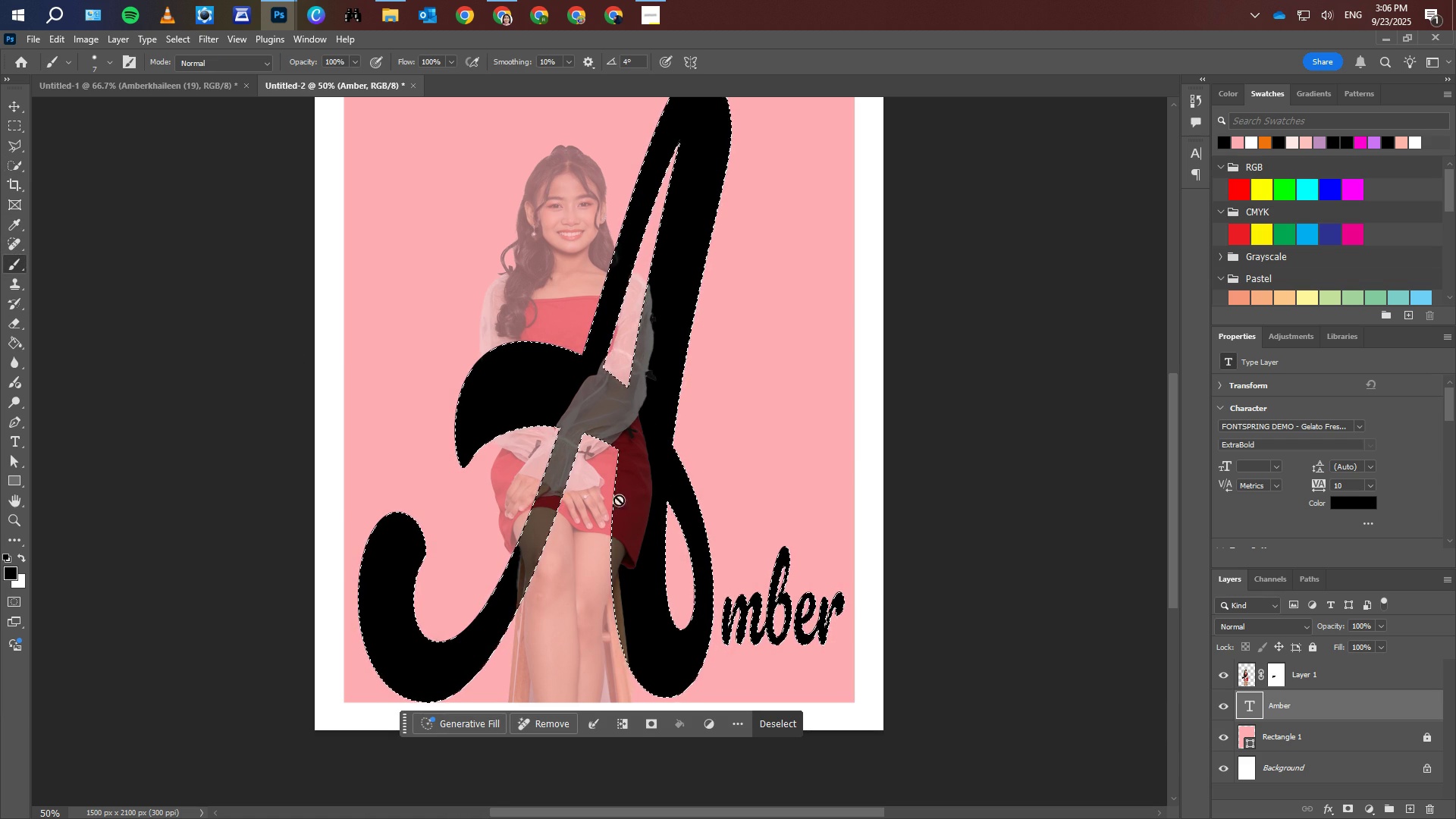 
scroll: coordinate [635, 508], scroll_direction: up, amount: 4.0